 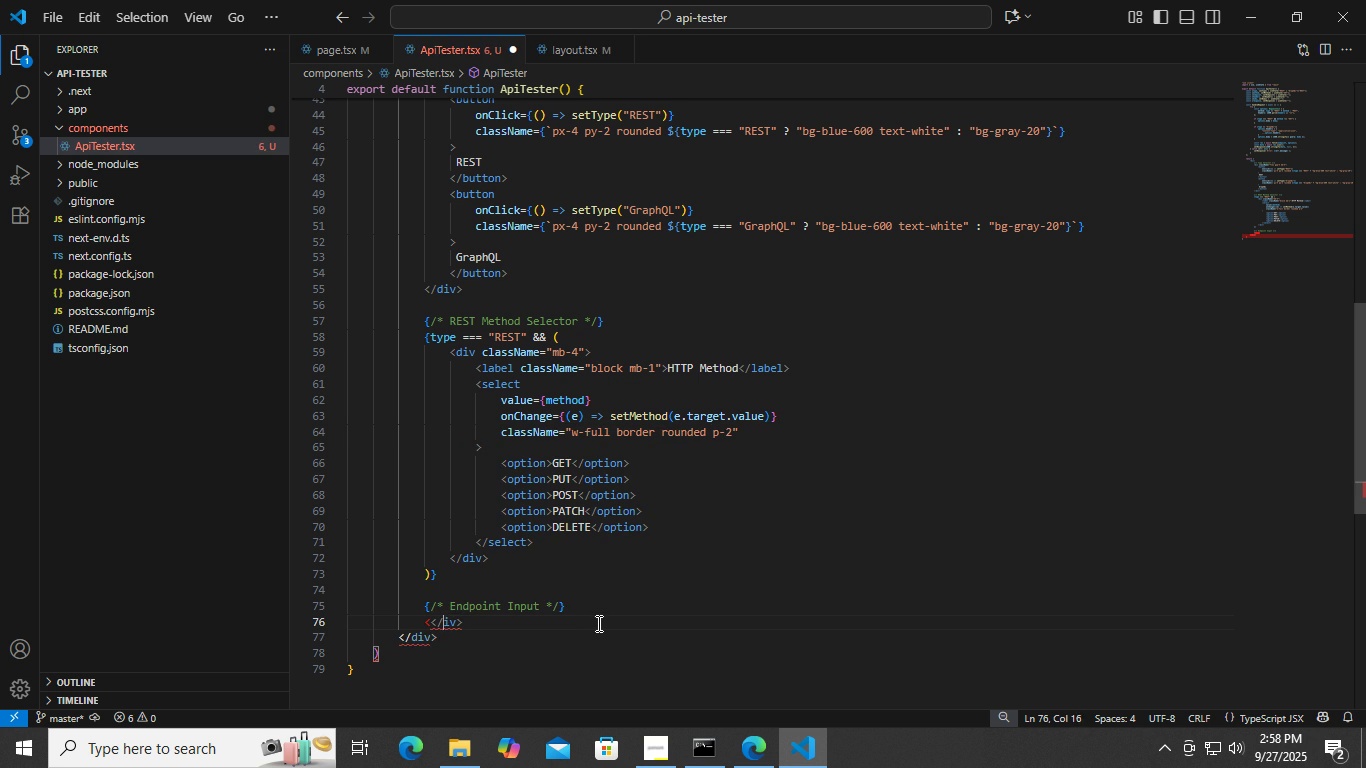 
key(ArrowRight)
 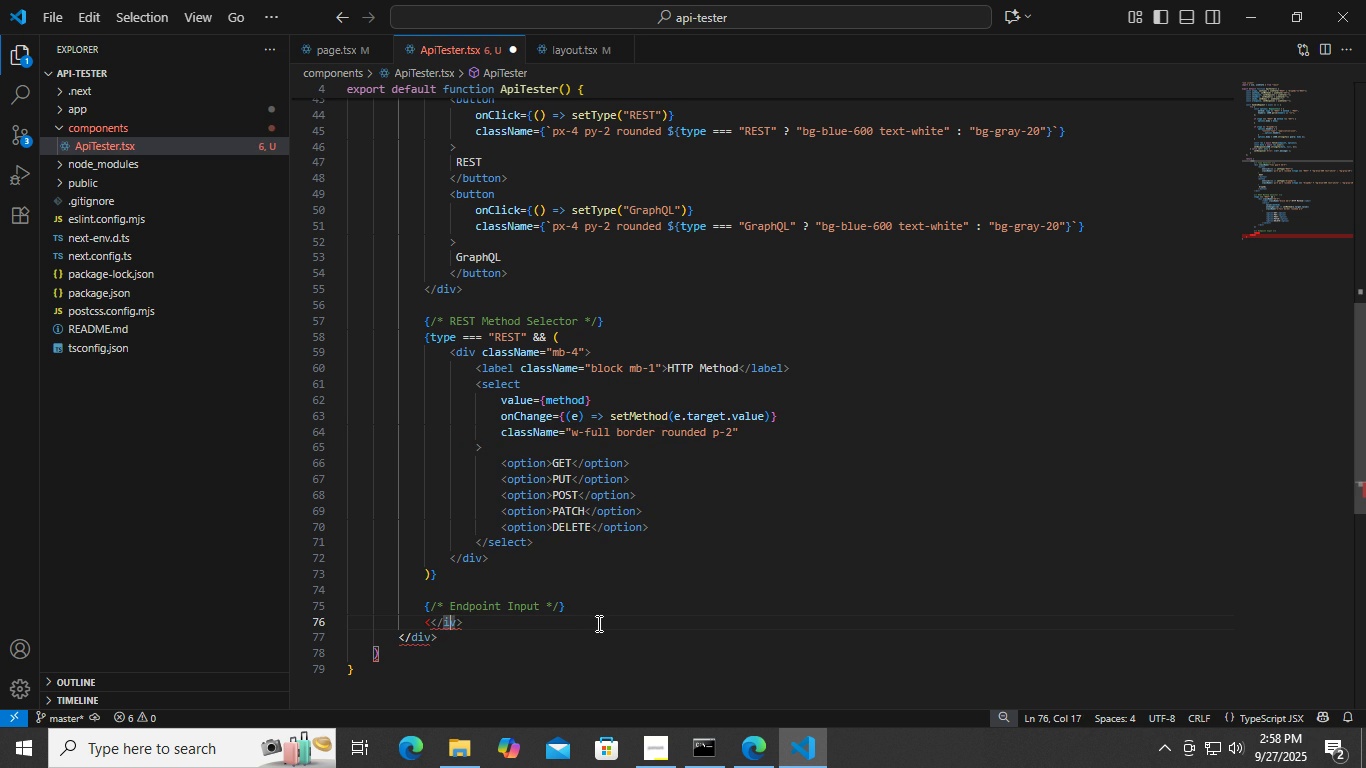 
key(ArrowRight)
 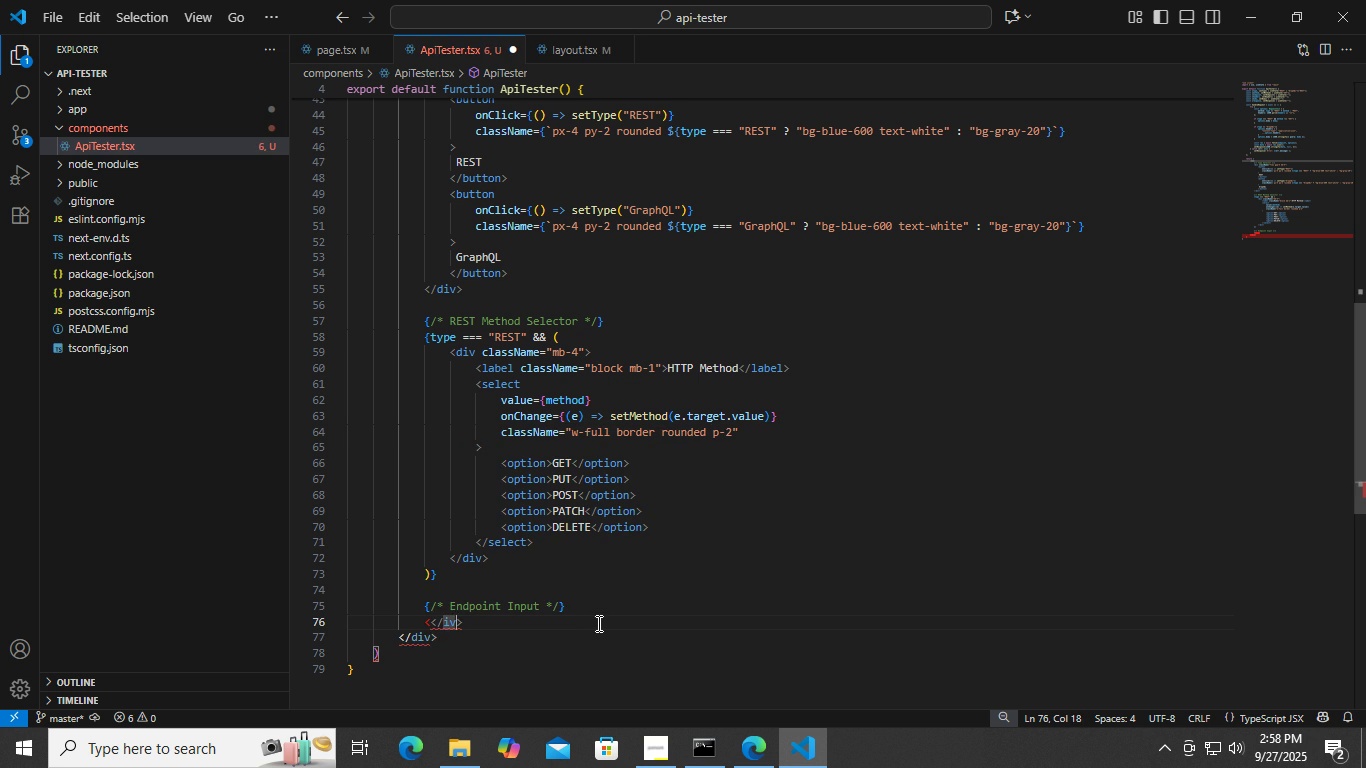 
key(ArrowRight)
 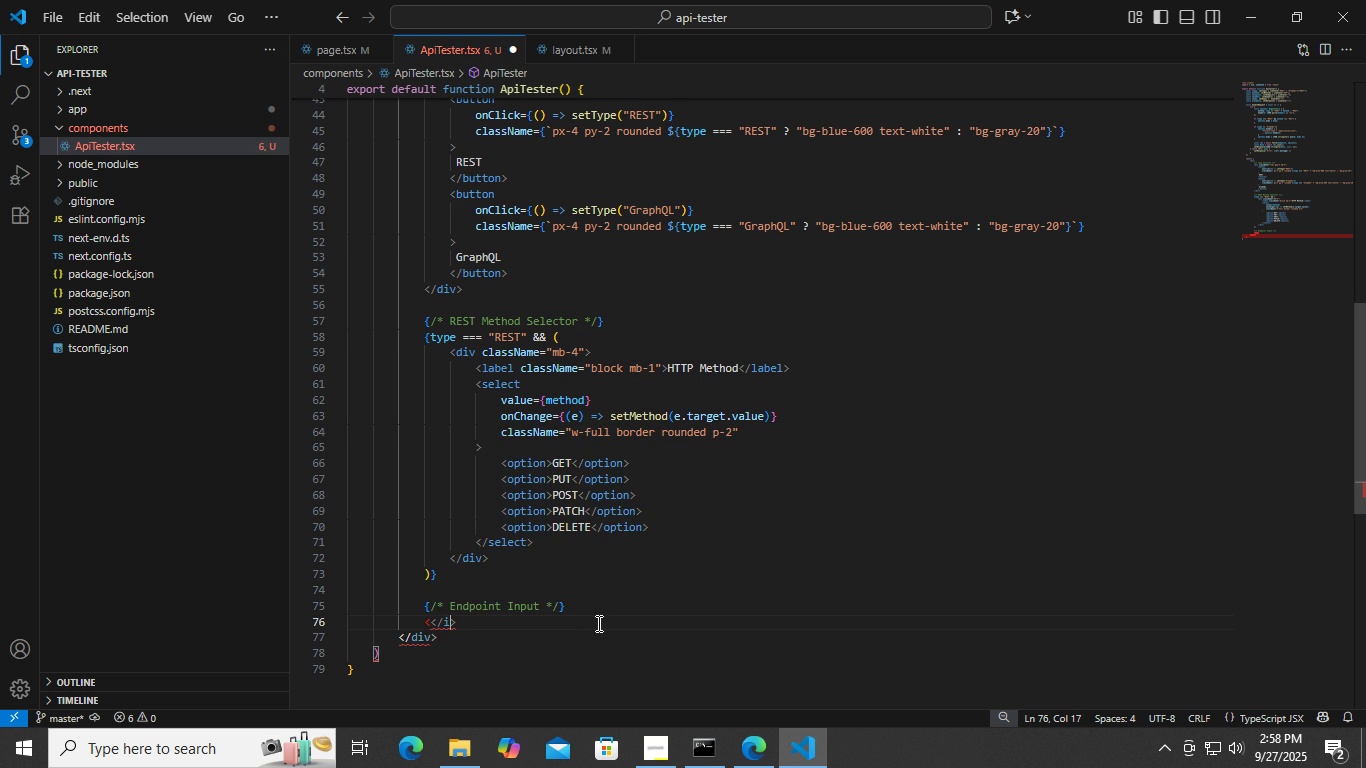 
key(Backspace)
key(Backspace)
key(Backspace)
key(Backspace)
type(div)
 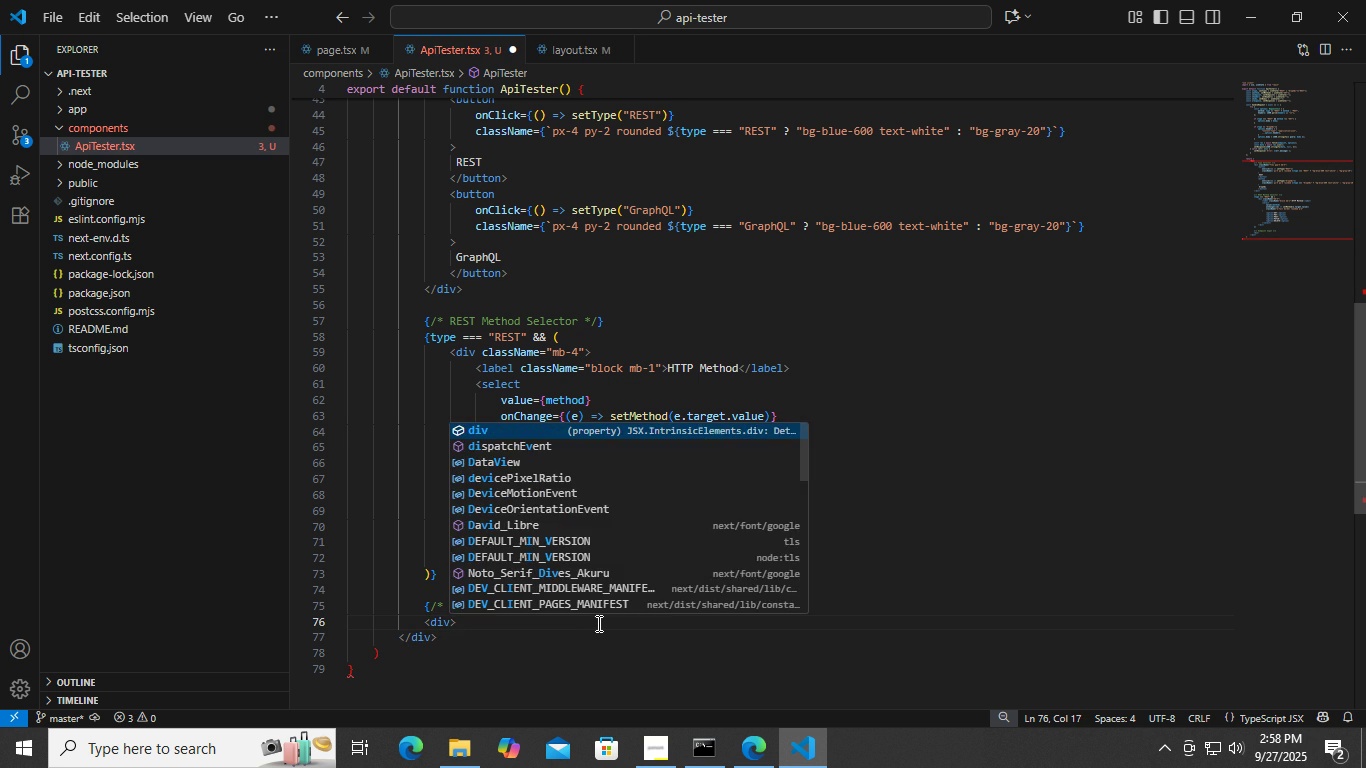 
key(ArrowRight)
 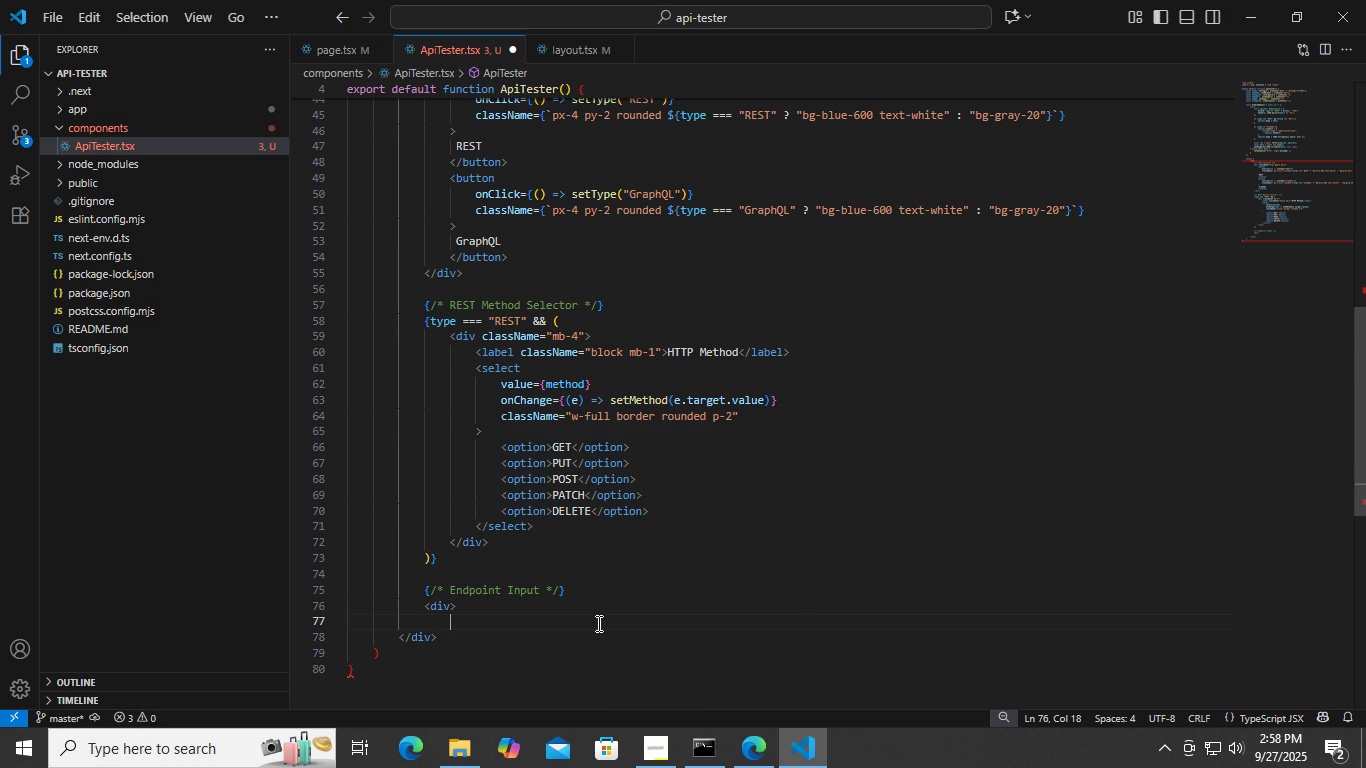 
key(Enter)
 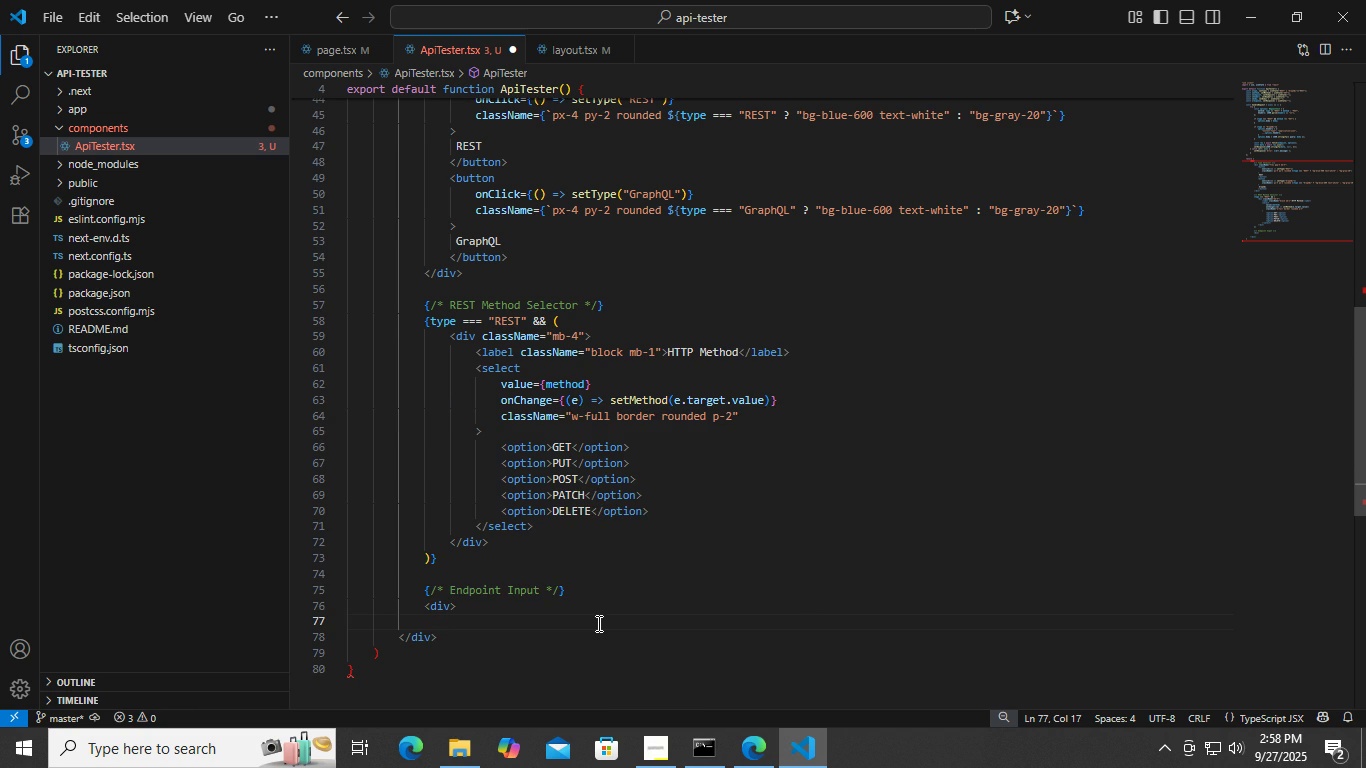 
key(Control+ControlLeft)
 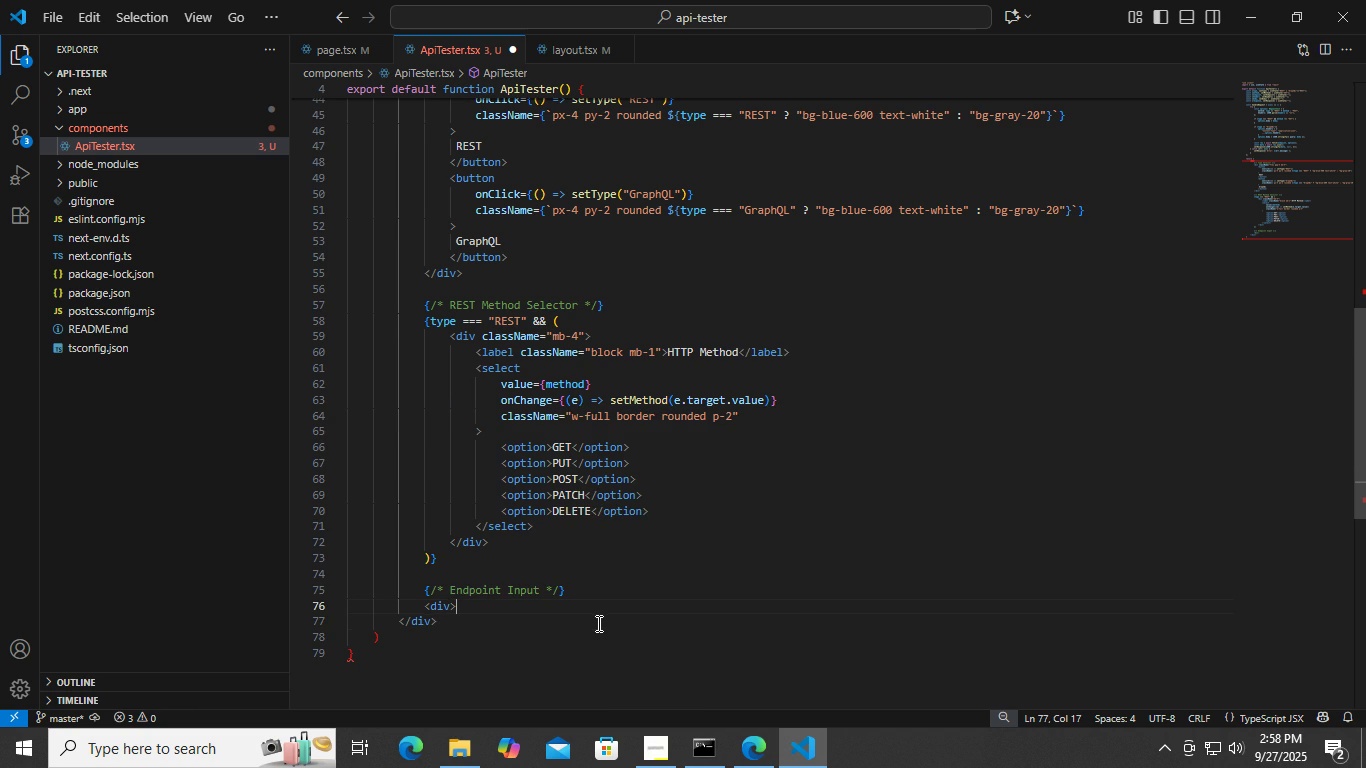 
key(Control+Z)
 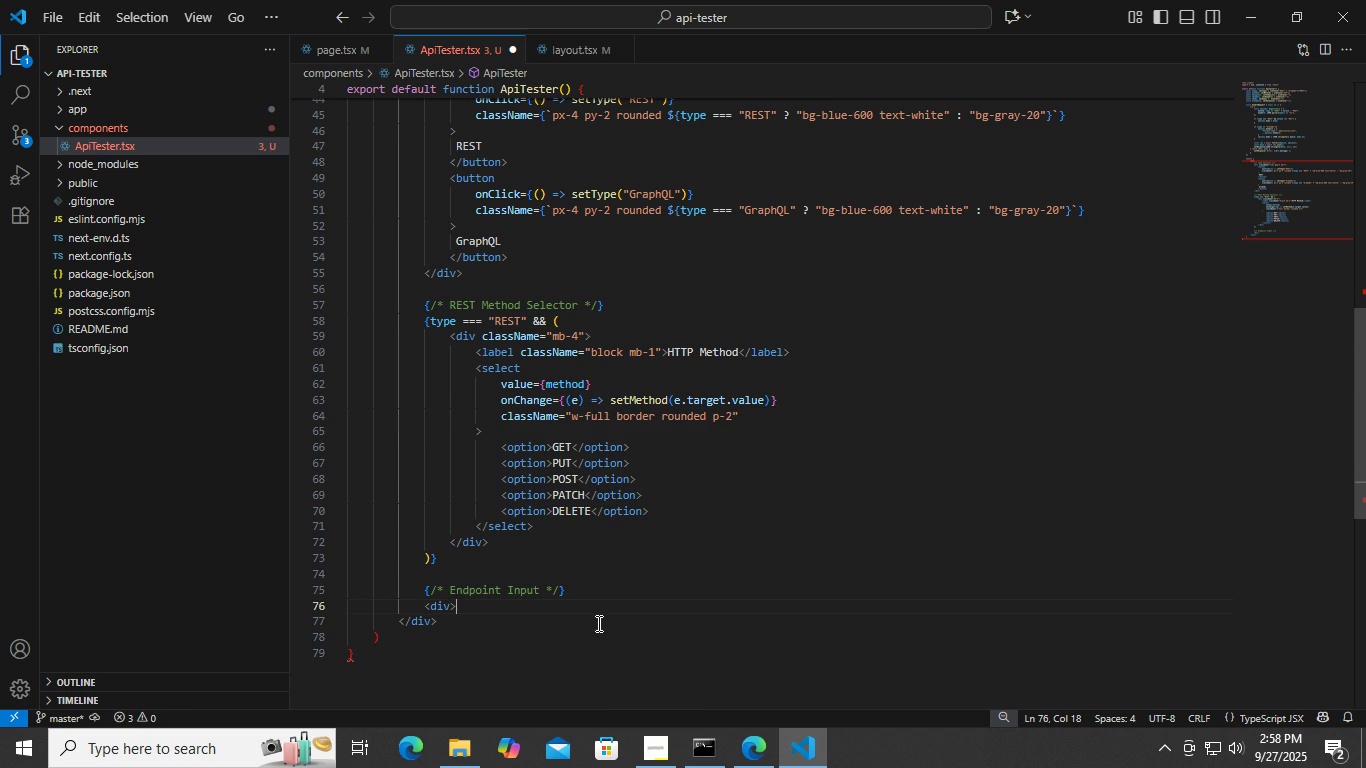 
key(Backspace)
 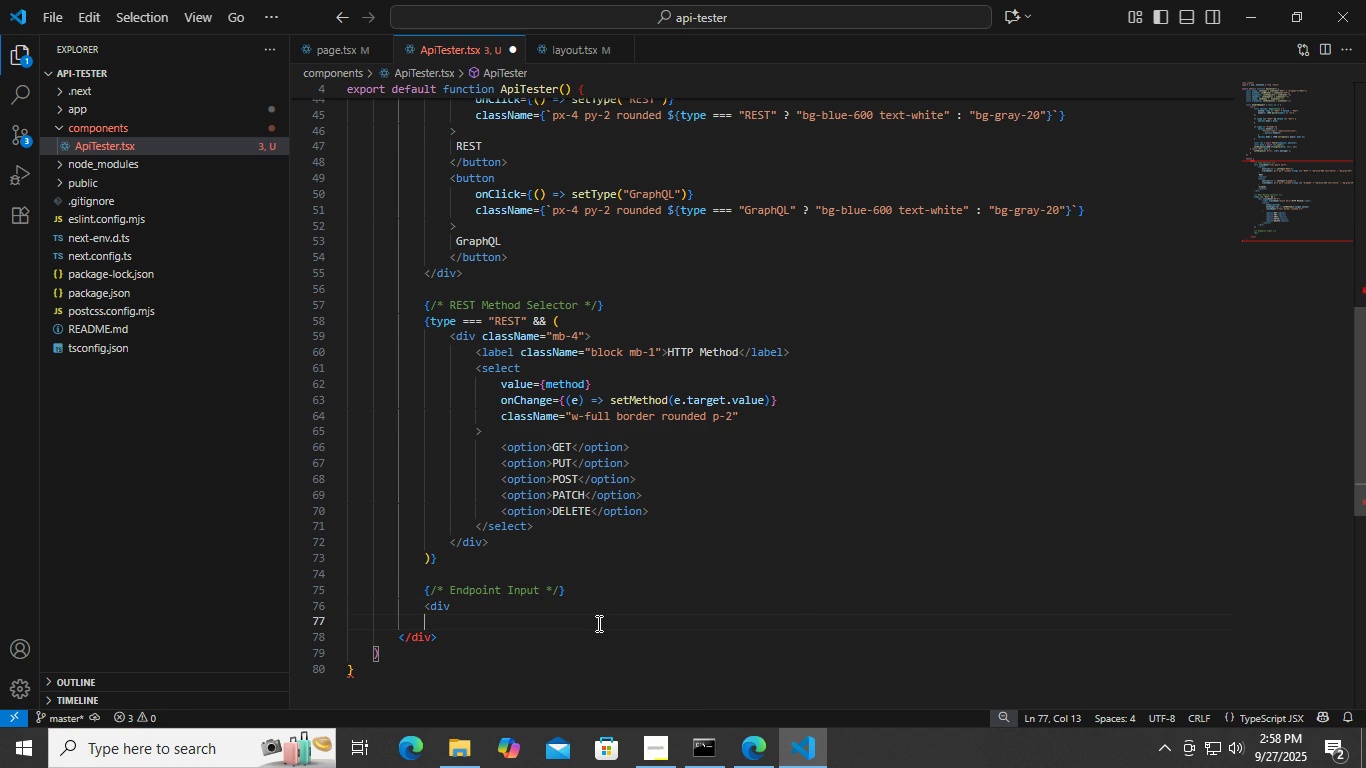 
key(Enter)
 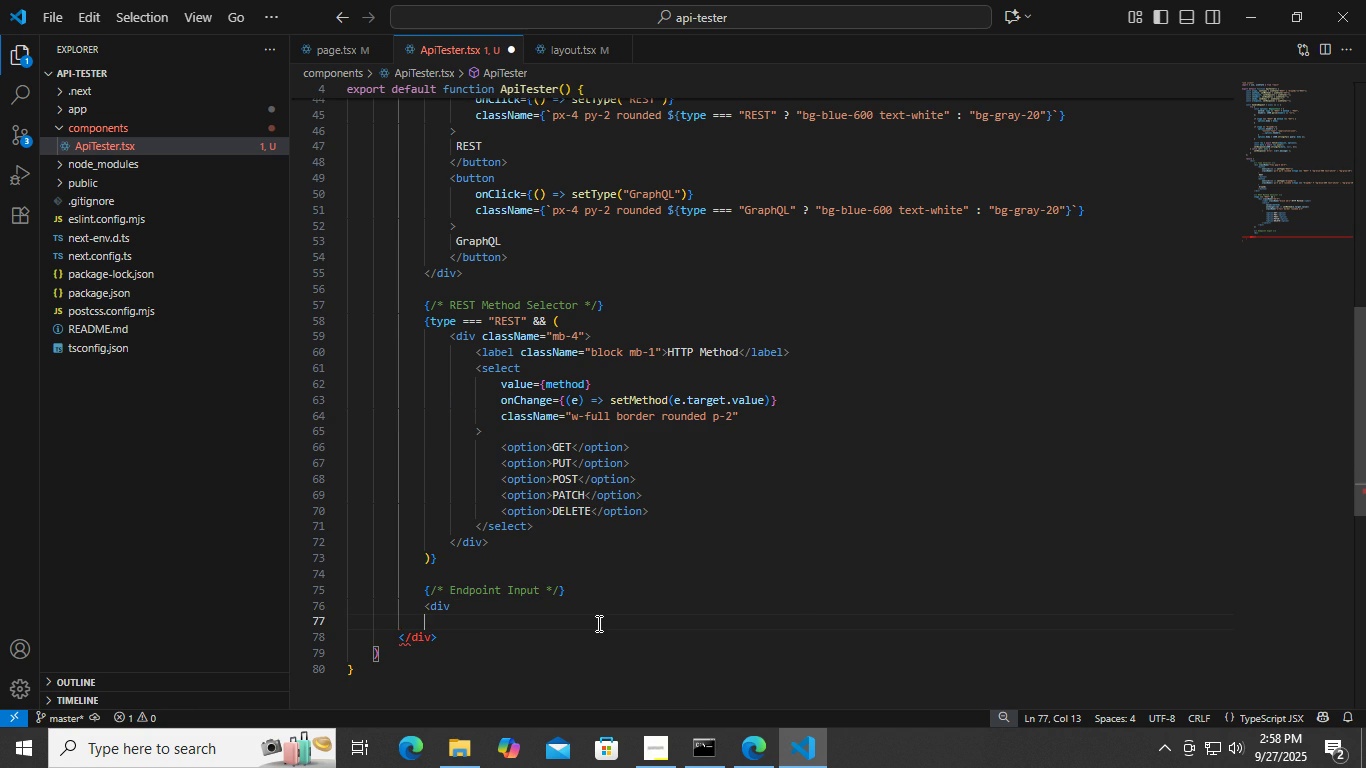 
key(Backspace)
 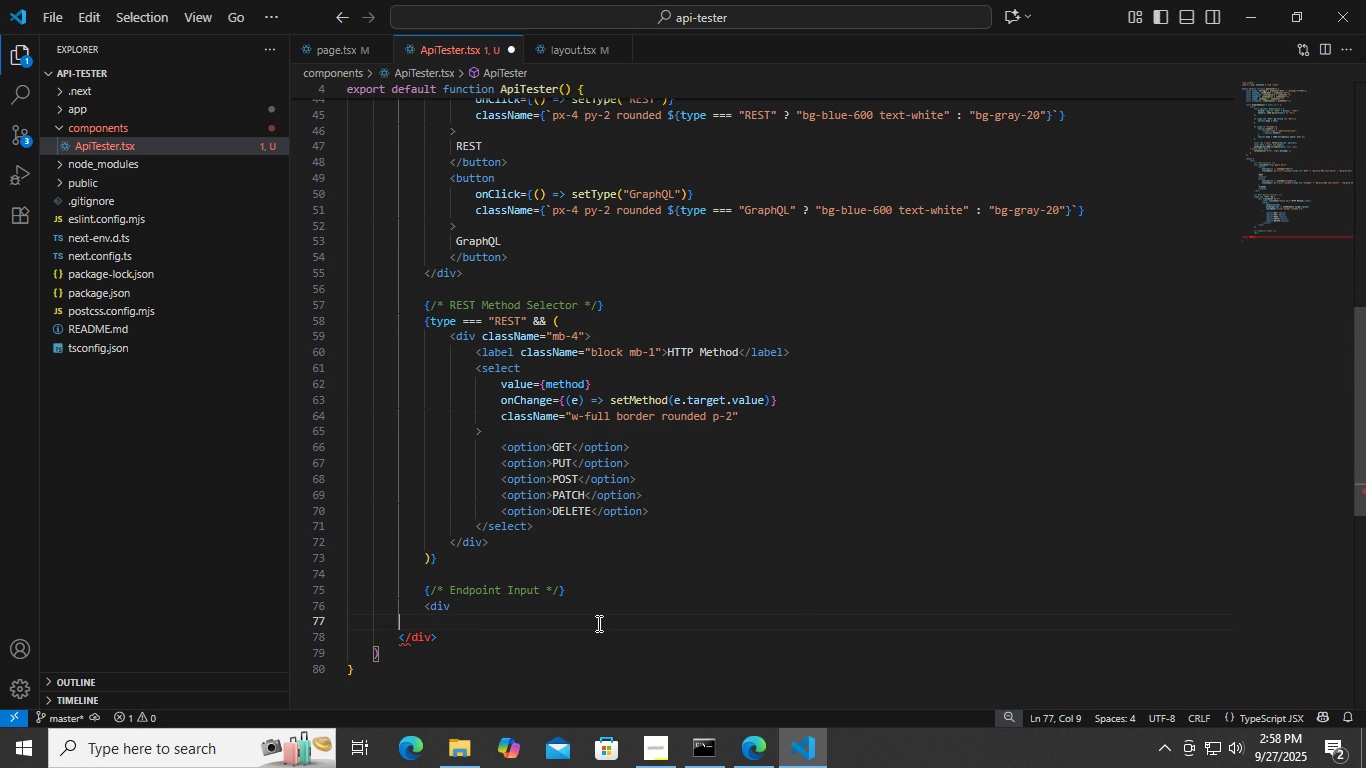 
key(Backspace)
 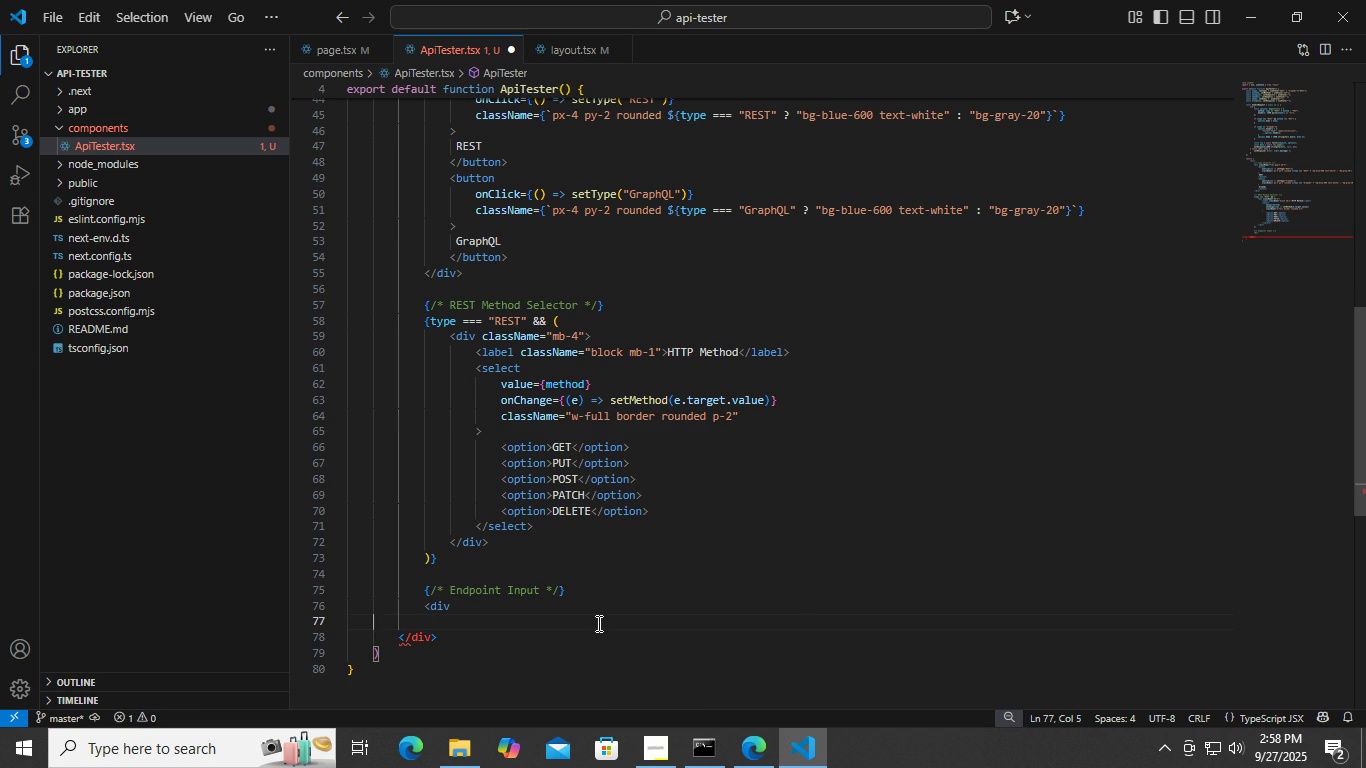 
key(Backspace)
 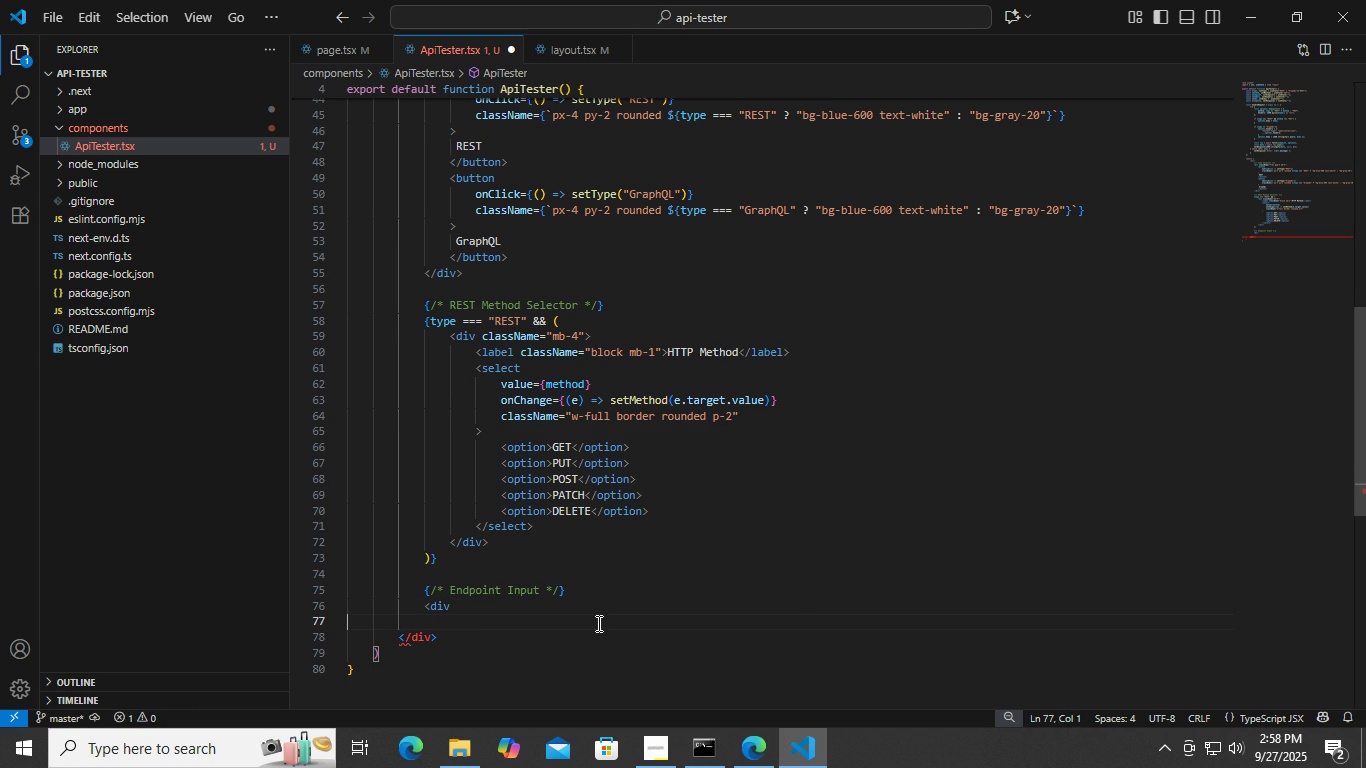 
key(Backspace)
 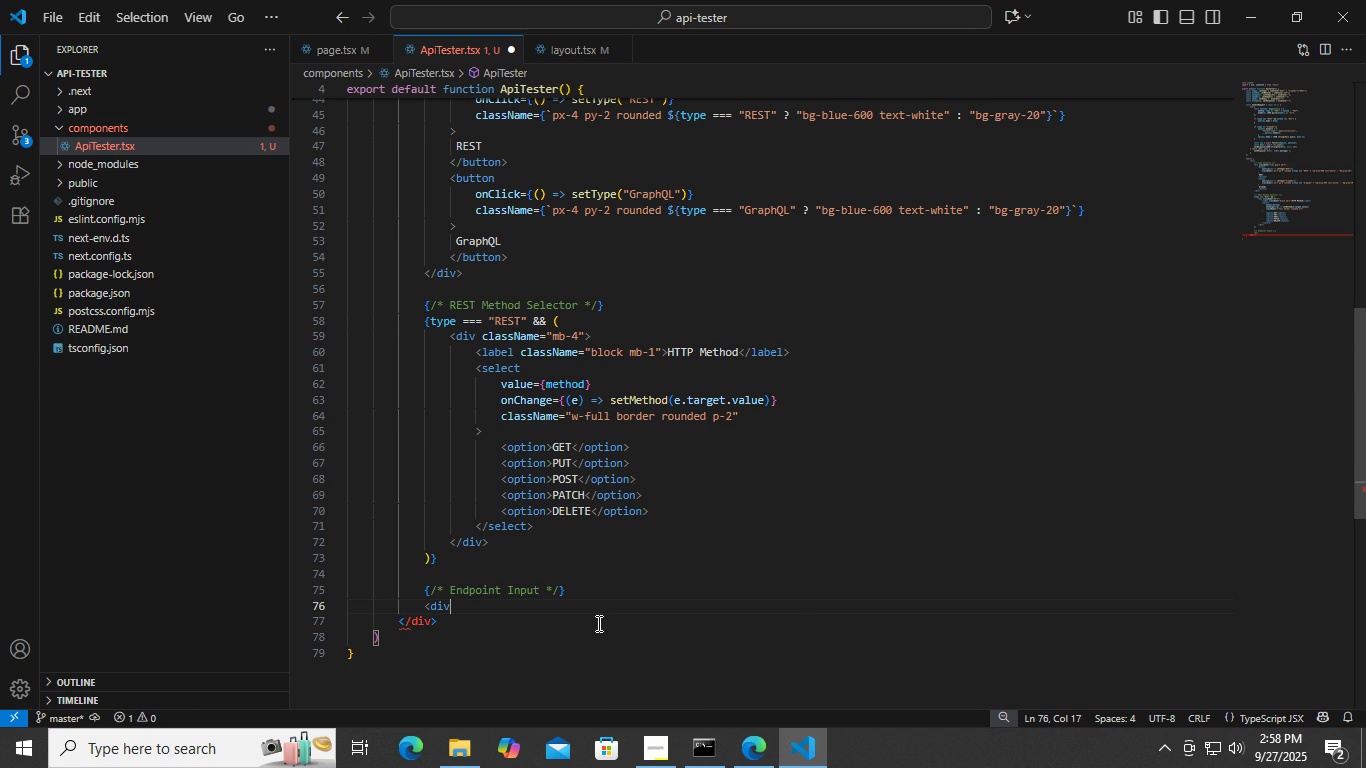 
key(Shift+ShiftLeft)
 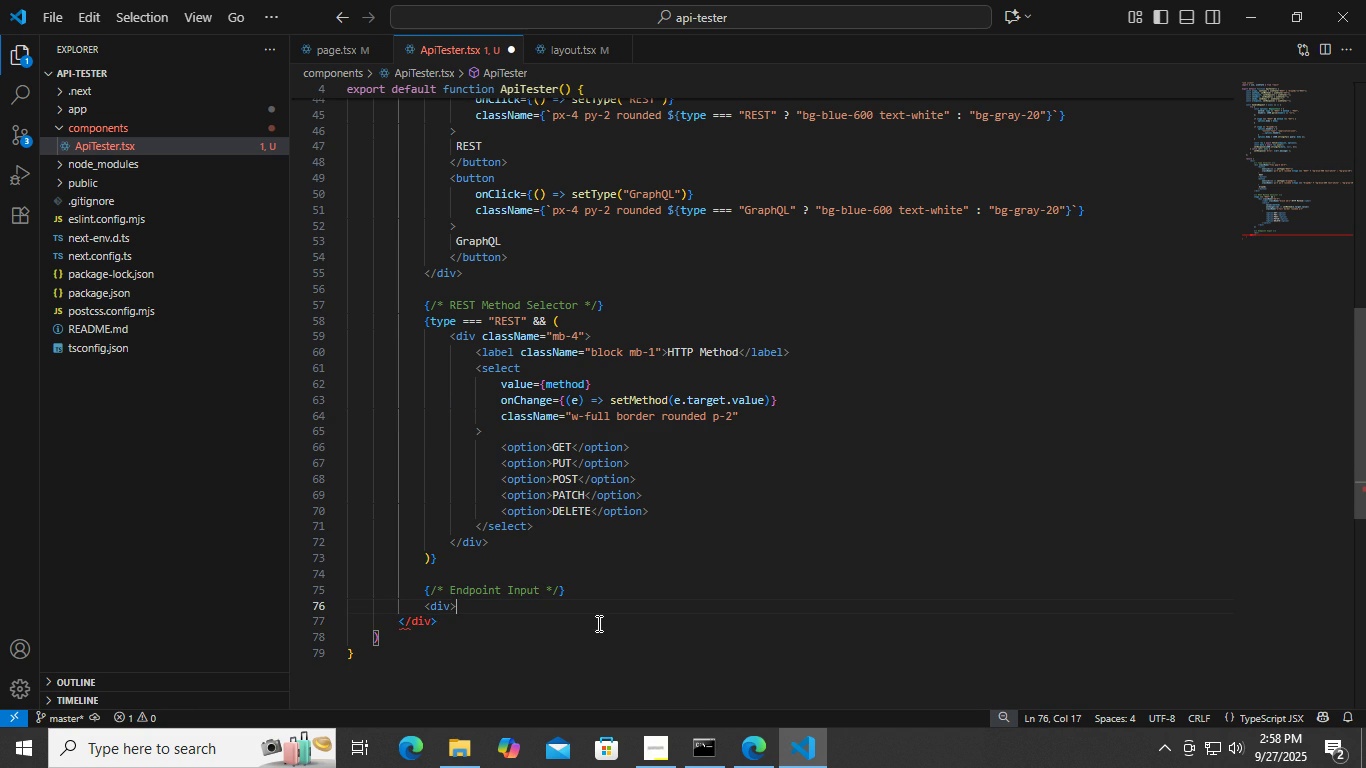 
key(Shift+Period)
 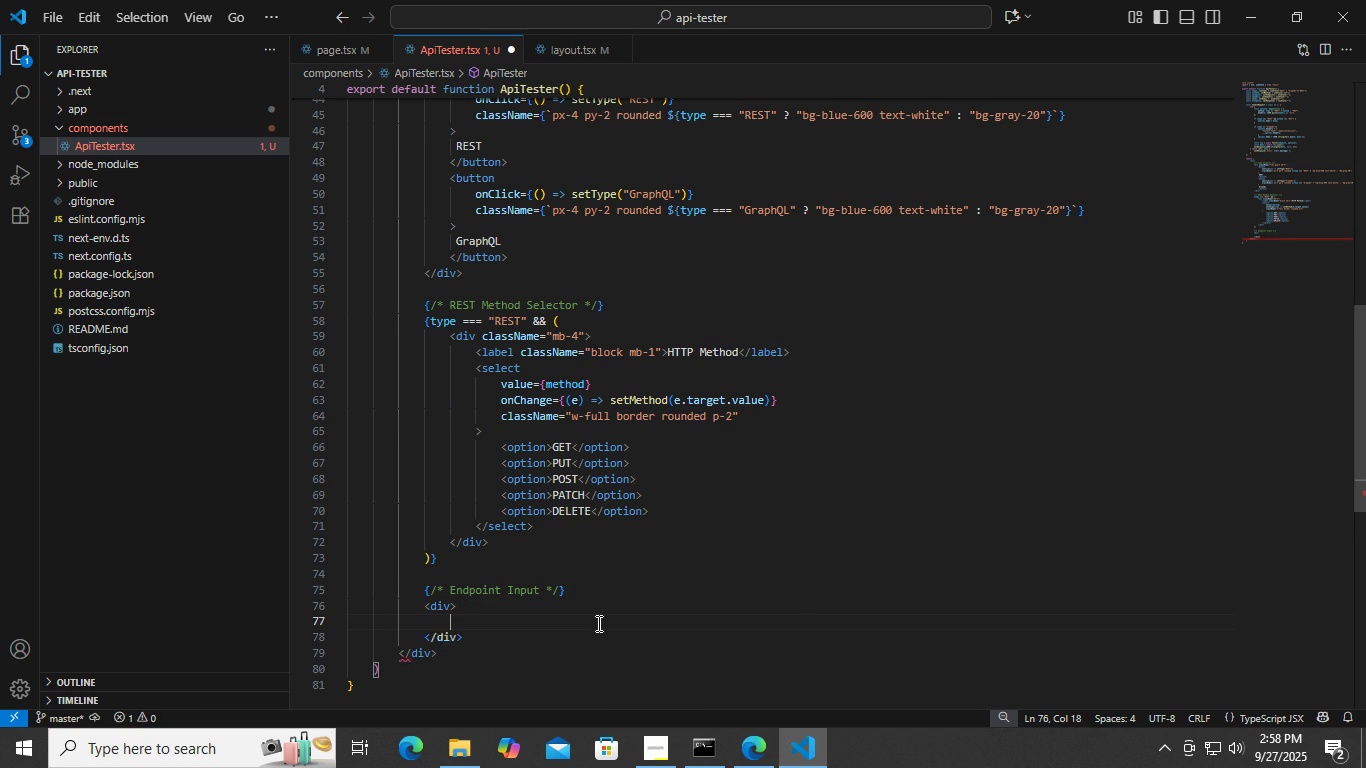 
key(Enter)
 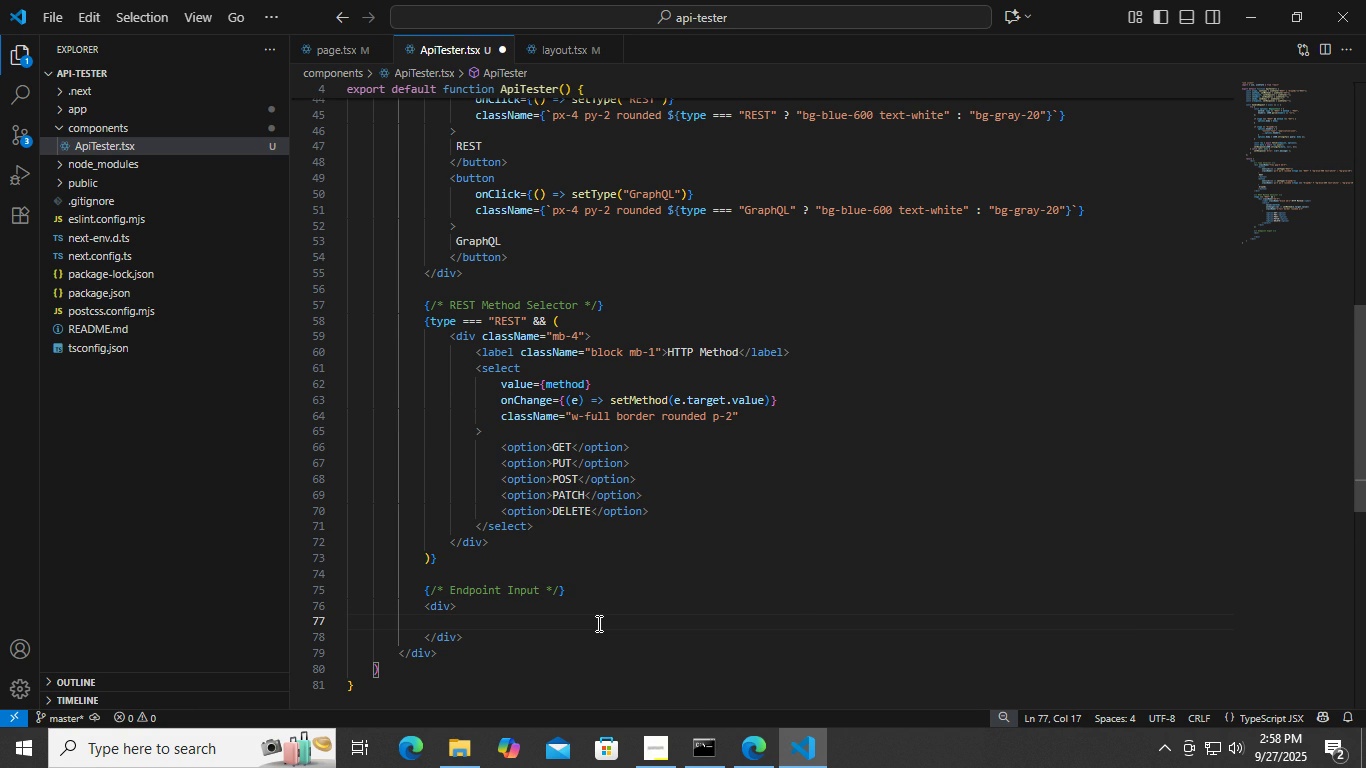 
key(ArrowUp)
 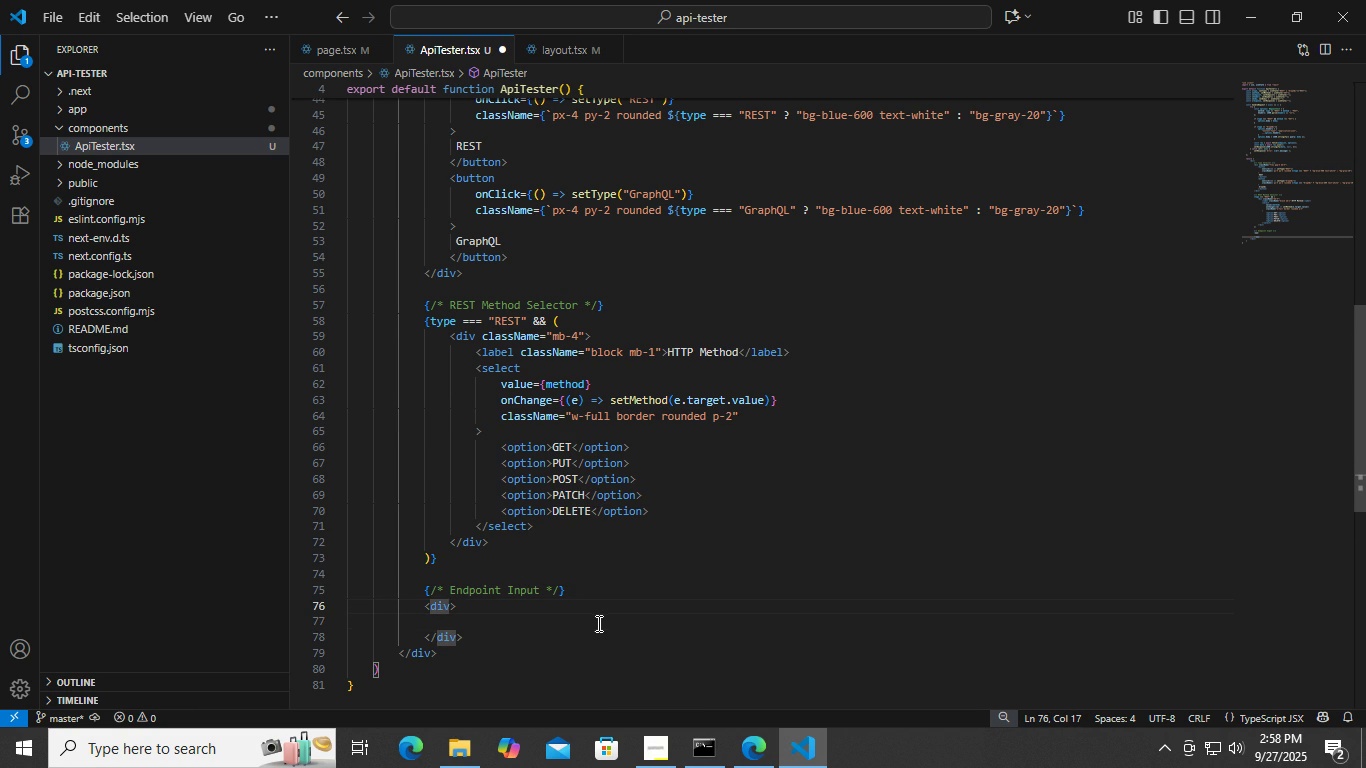 
type( class)
 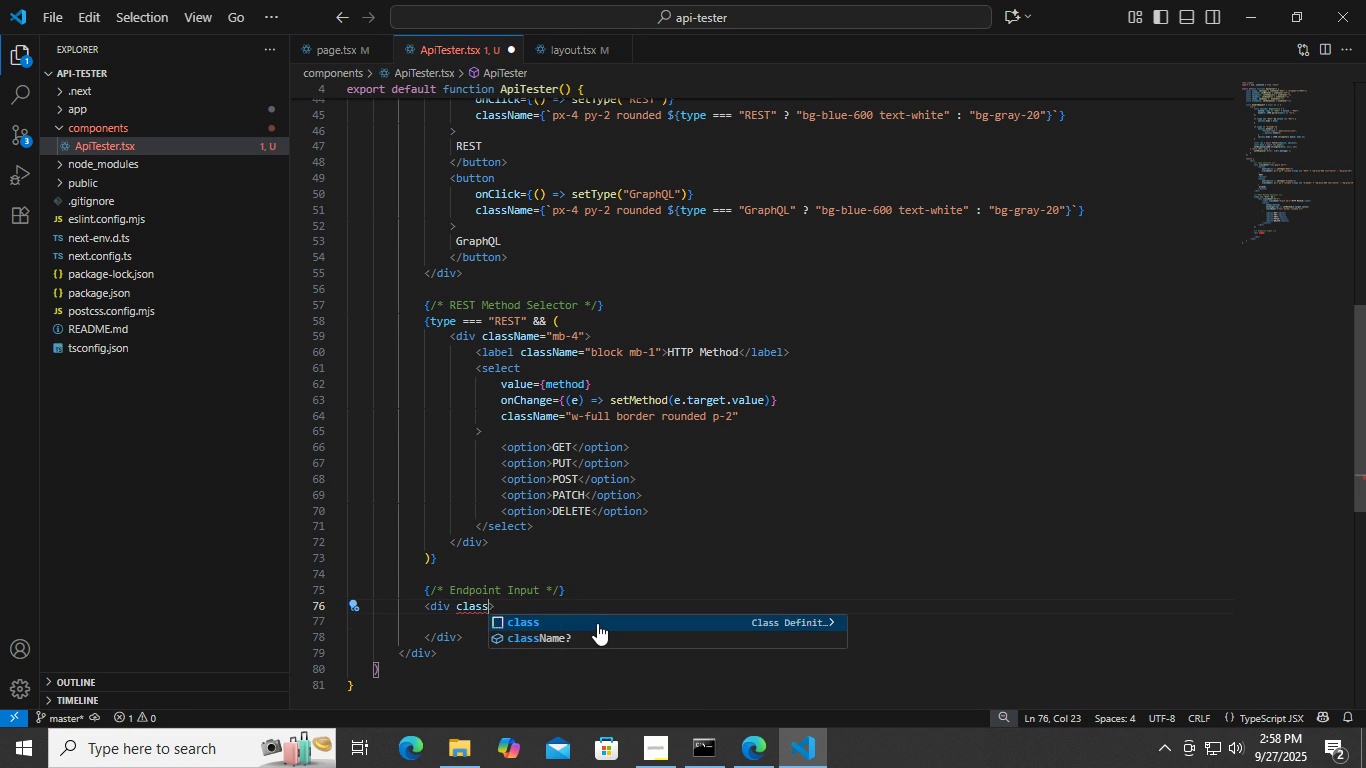 
key(ArrowDown)
 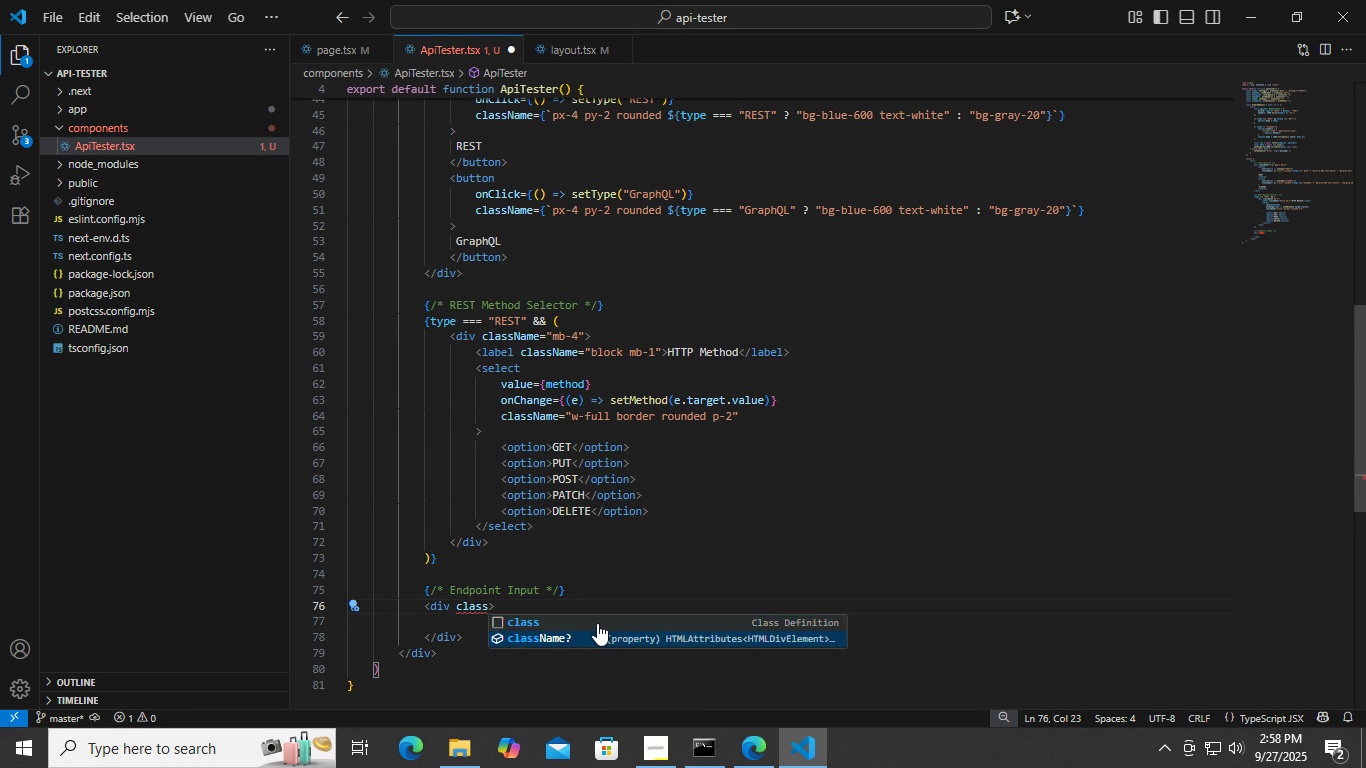 
key(Enter)
 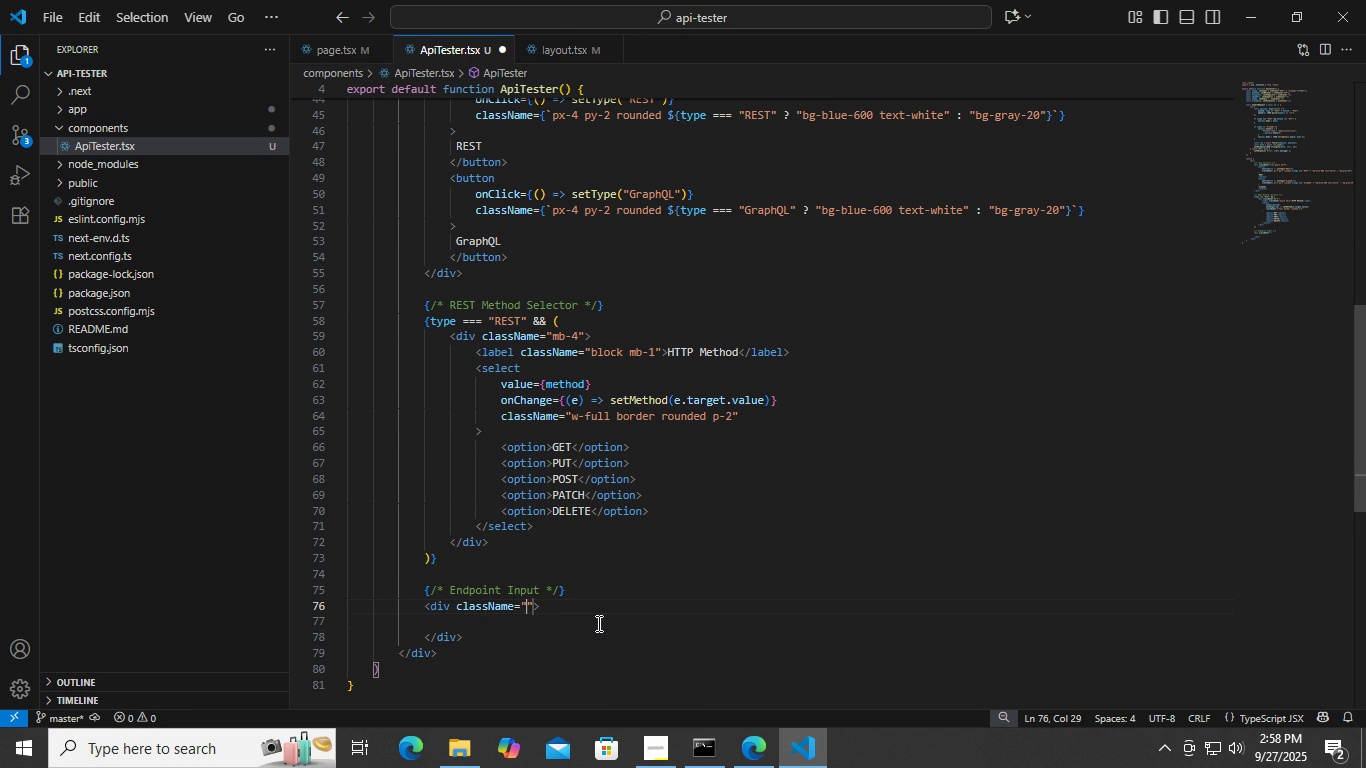 
type(mb-4)